 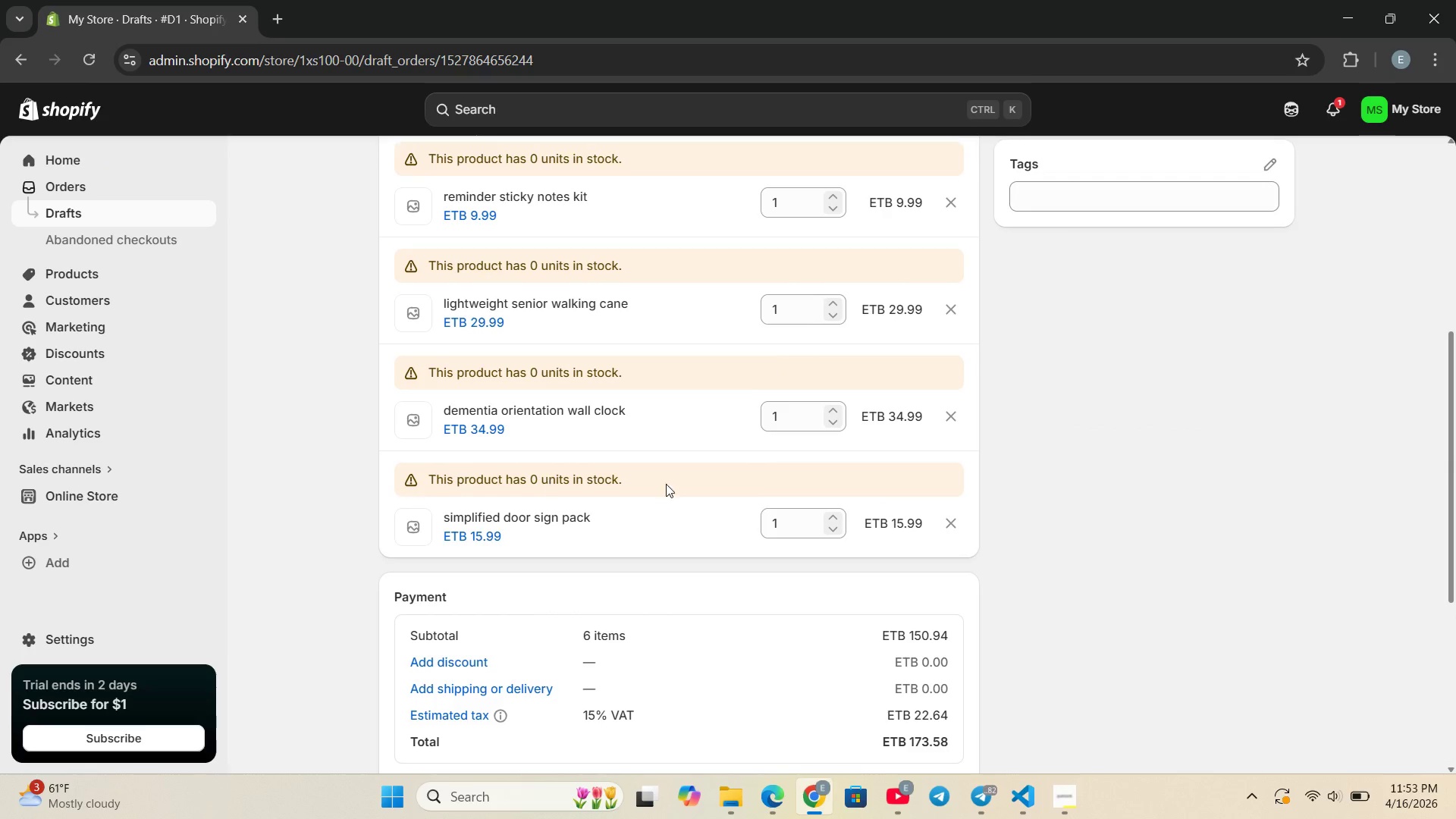 
left_click([507, 514])
 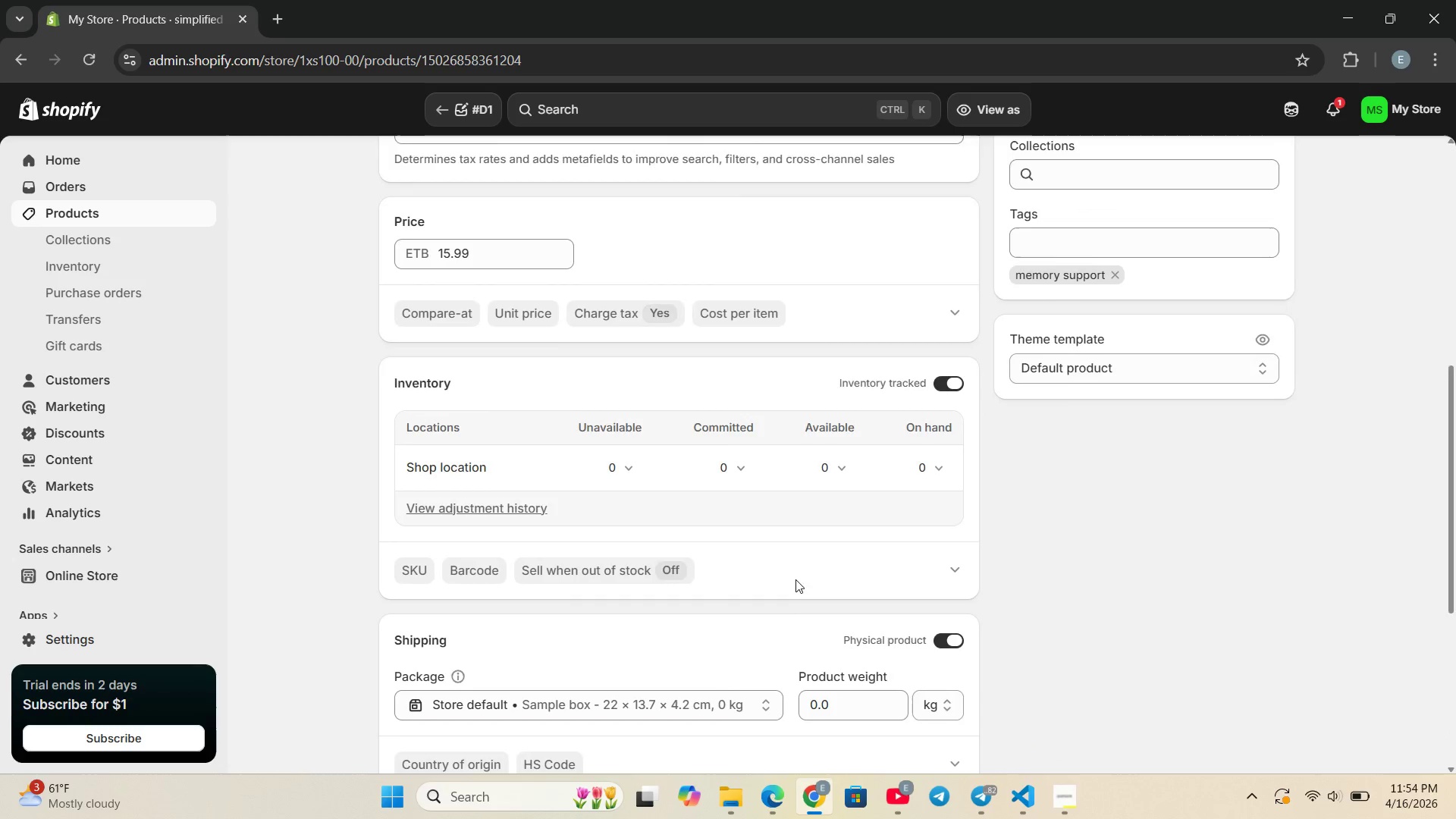 
wait(23.73)
 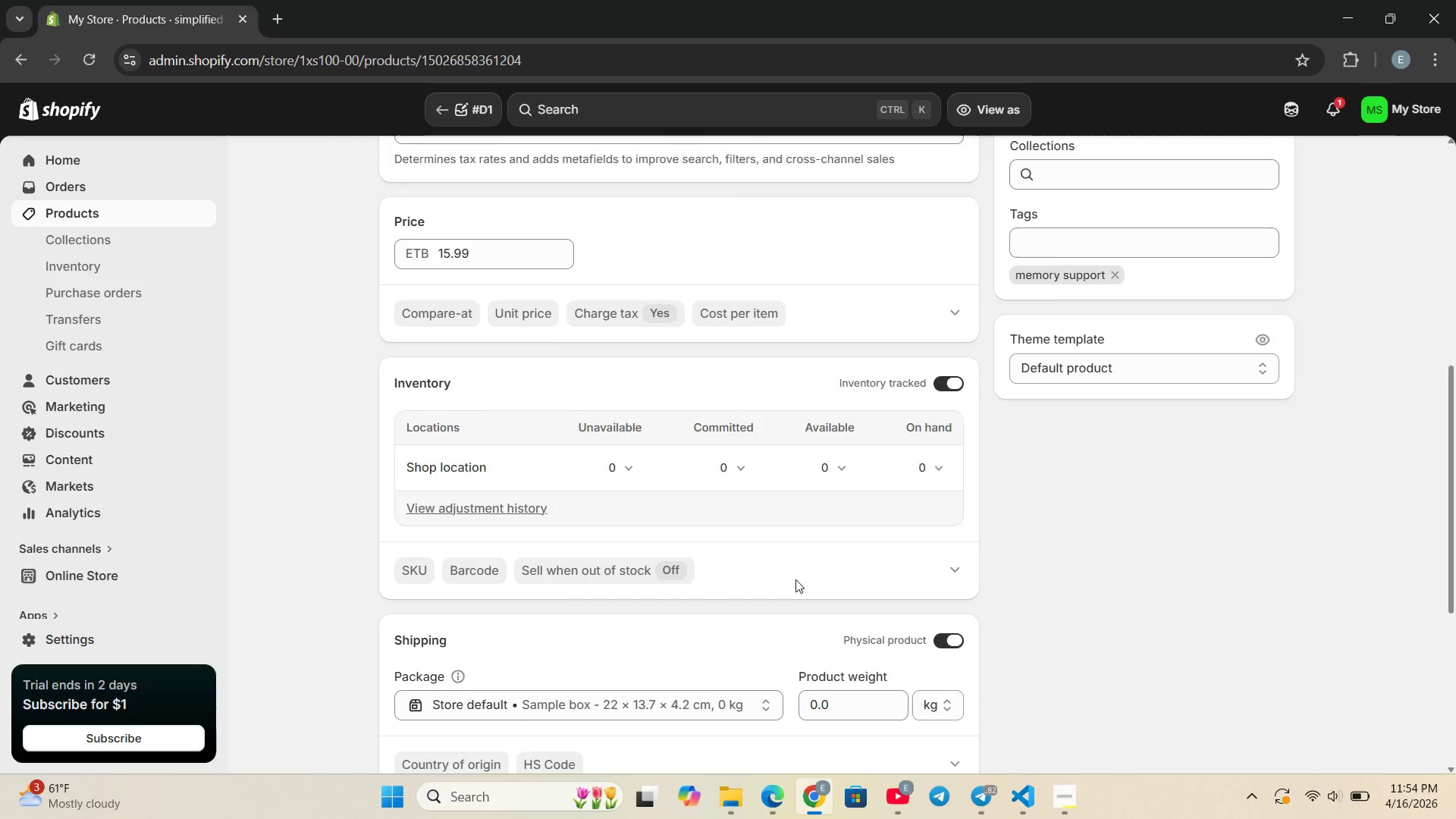 
left_click([17, 62])
 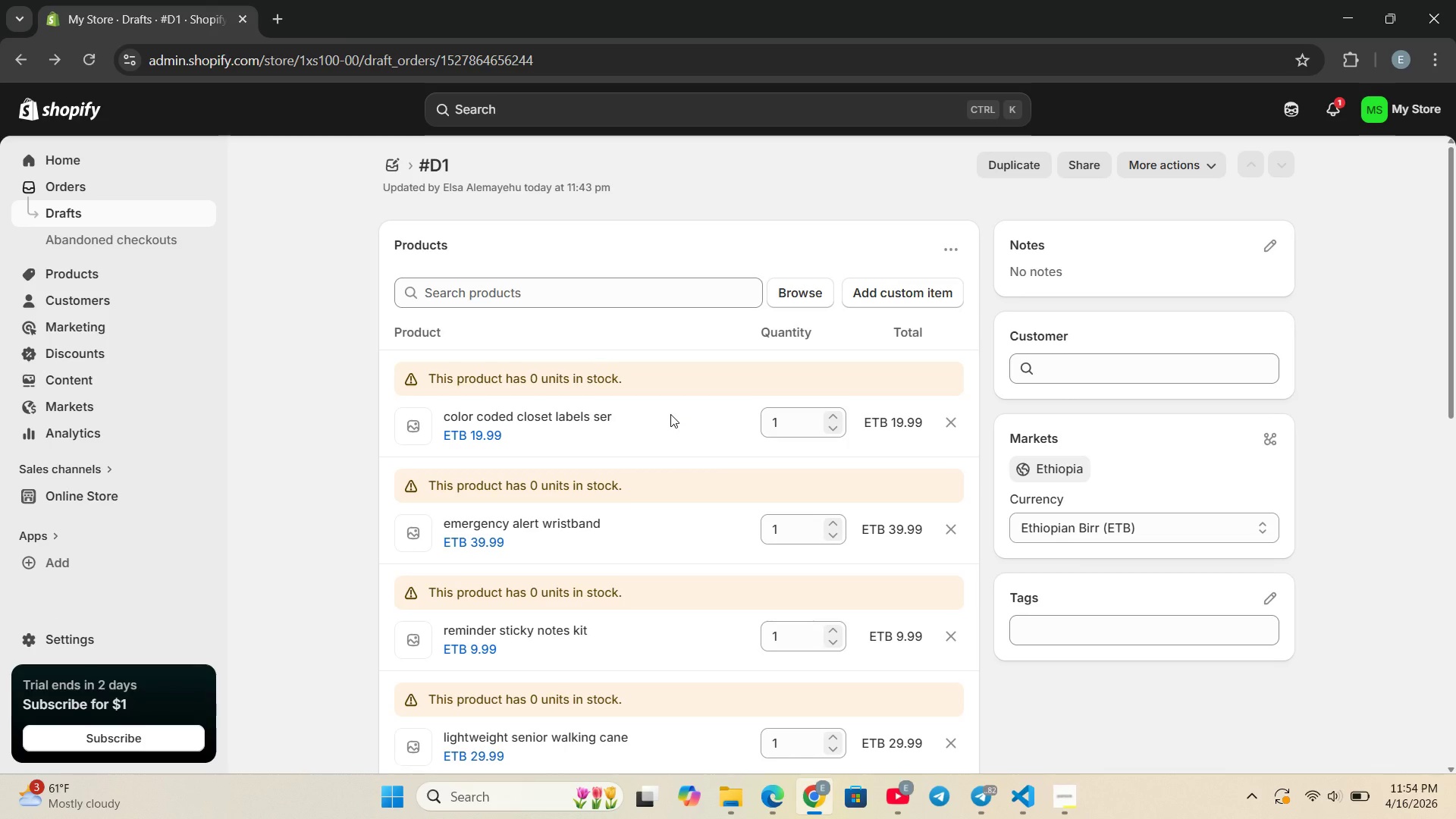 
wait(12.03)
 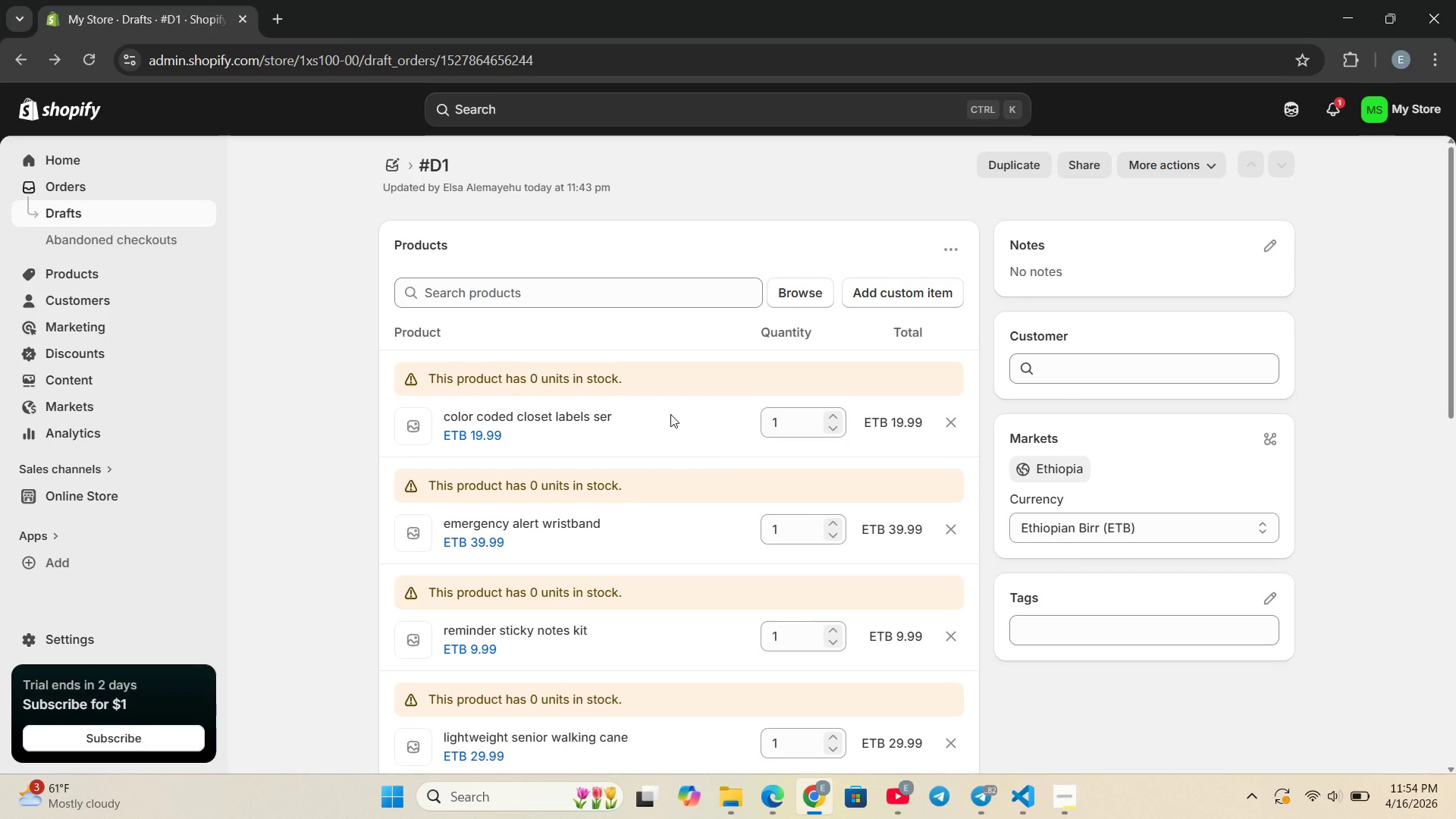 
left_click([833, 428])
 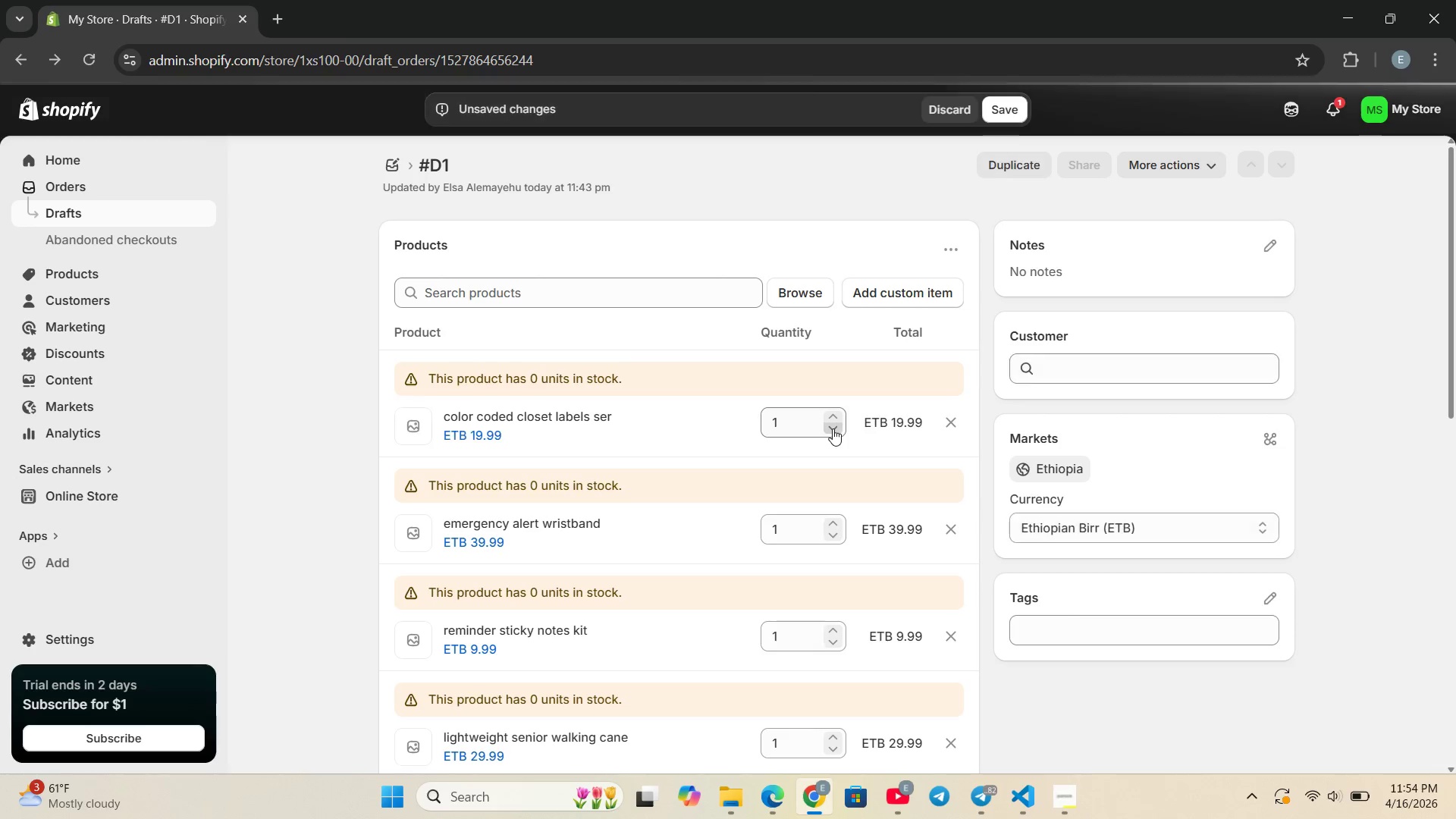 
left_click([833, 419])
 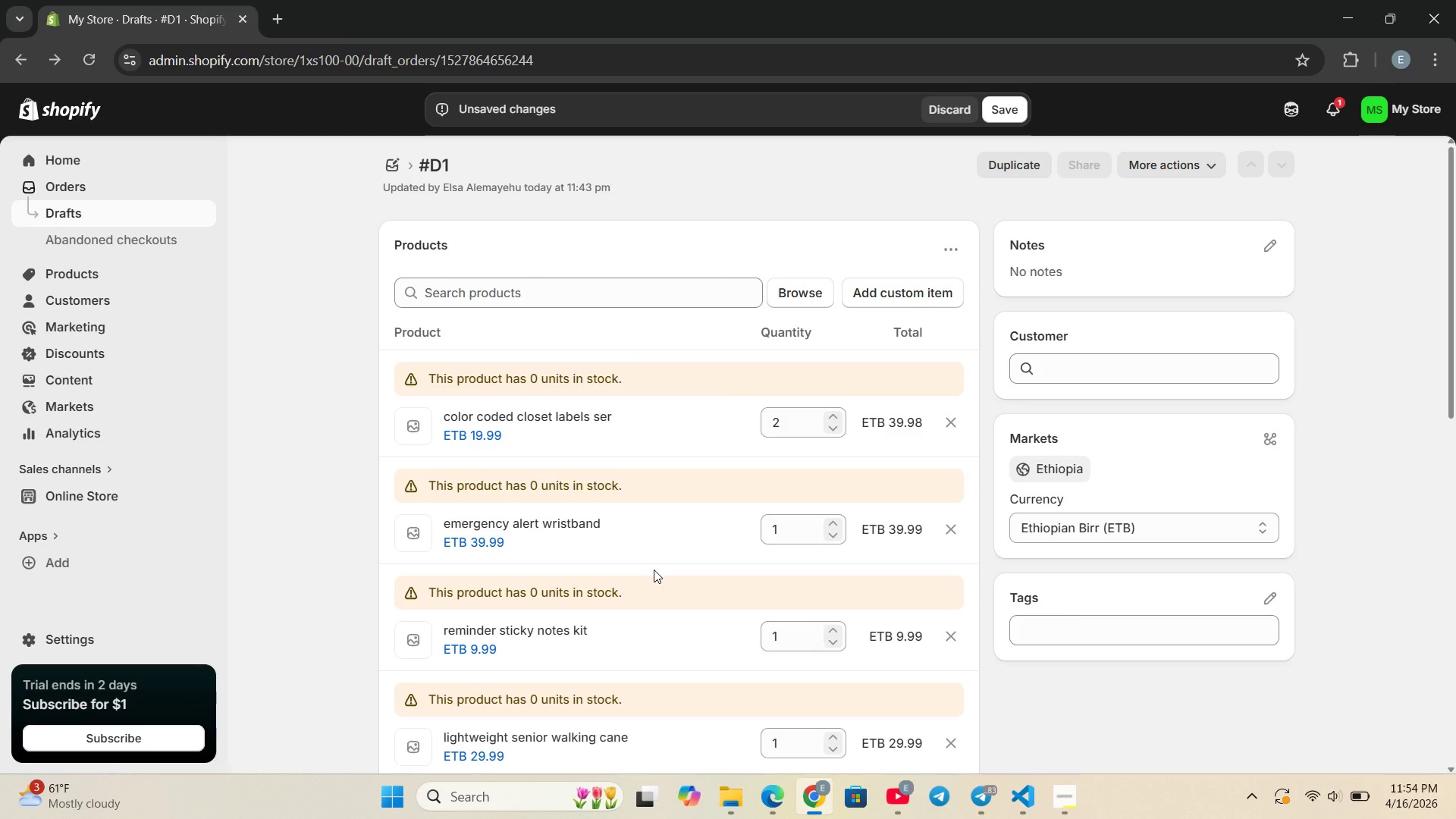 
wait(22.03)
 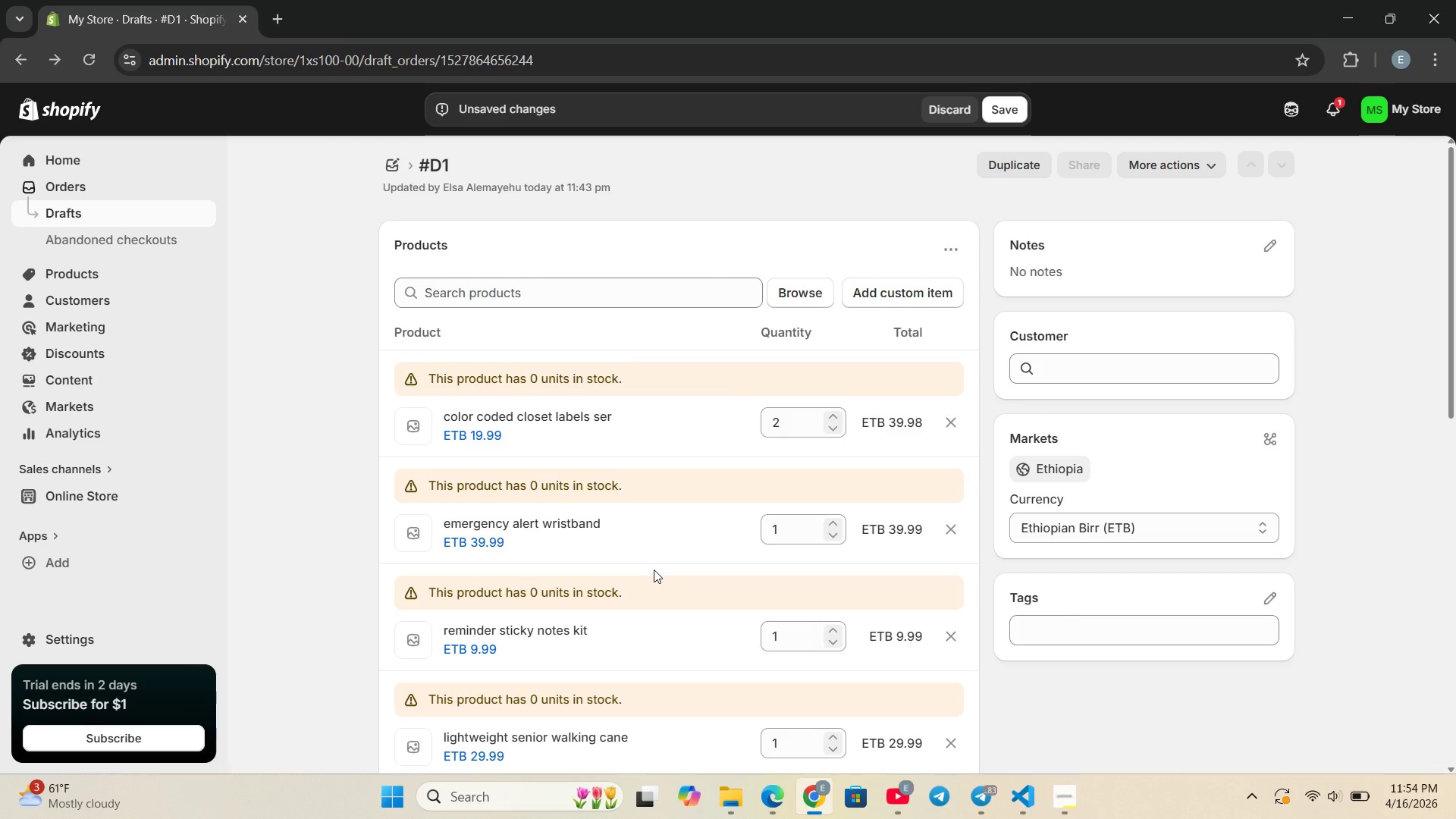 
left_click([896, 472])
 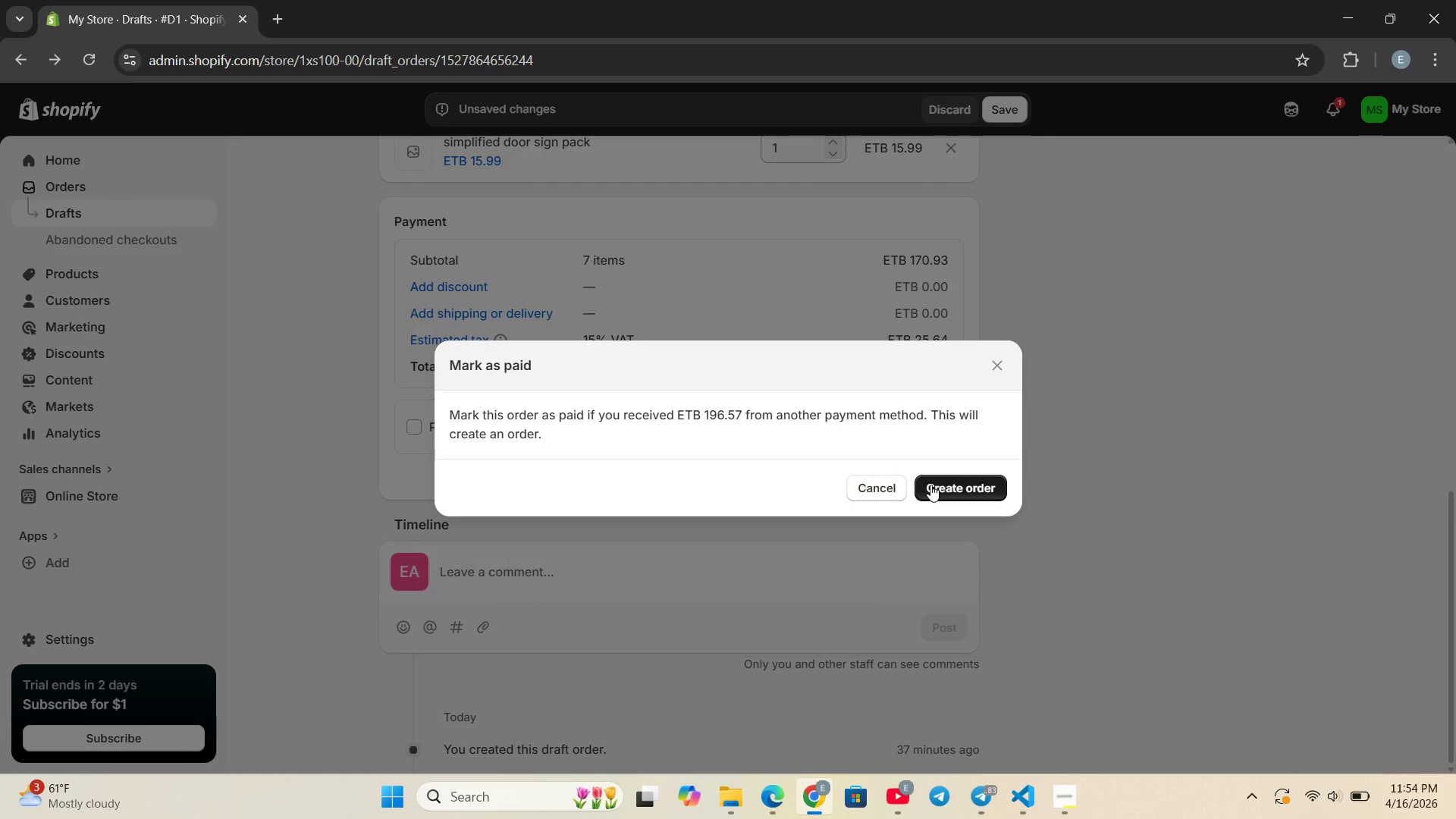 
wait(7.67)
 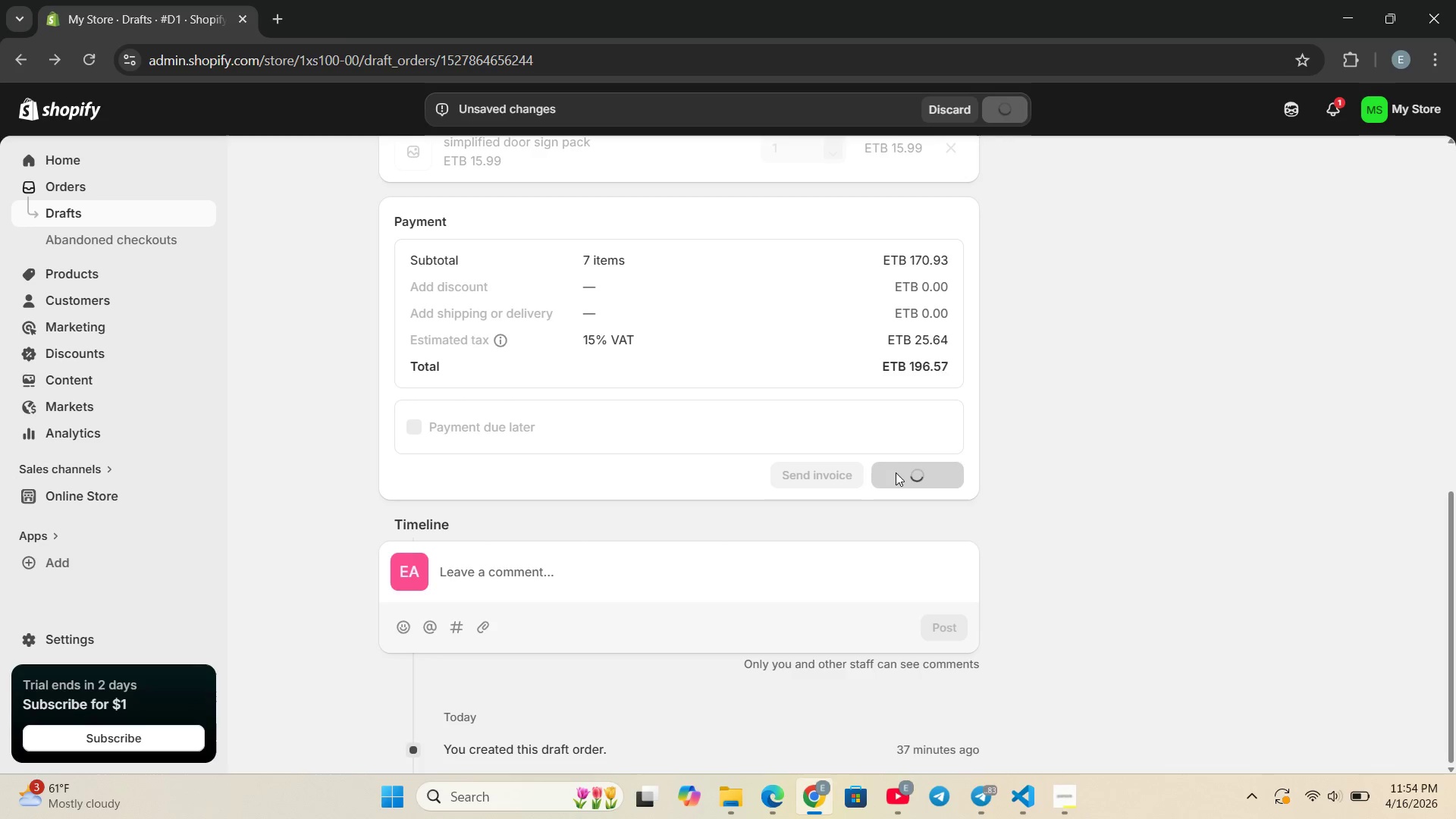 
left_click([963, 490])
 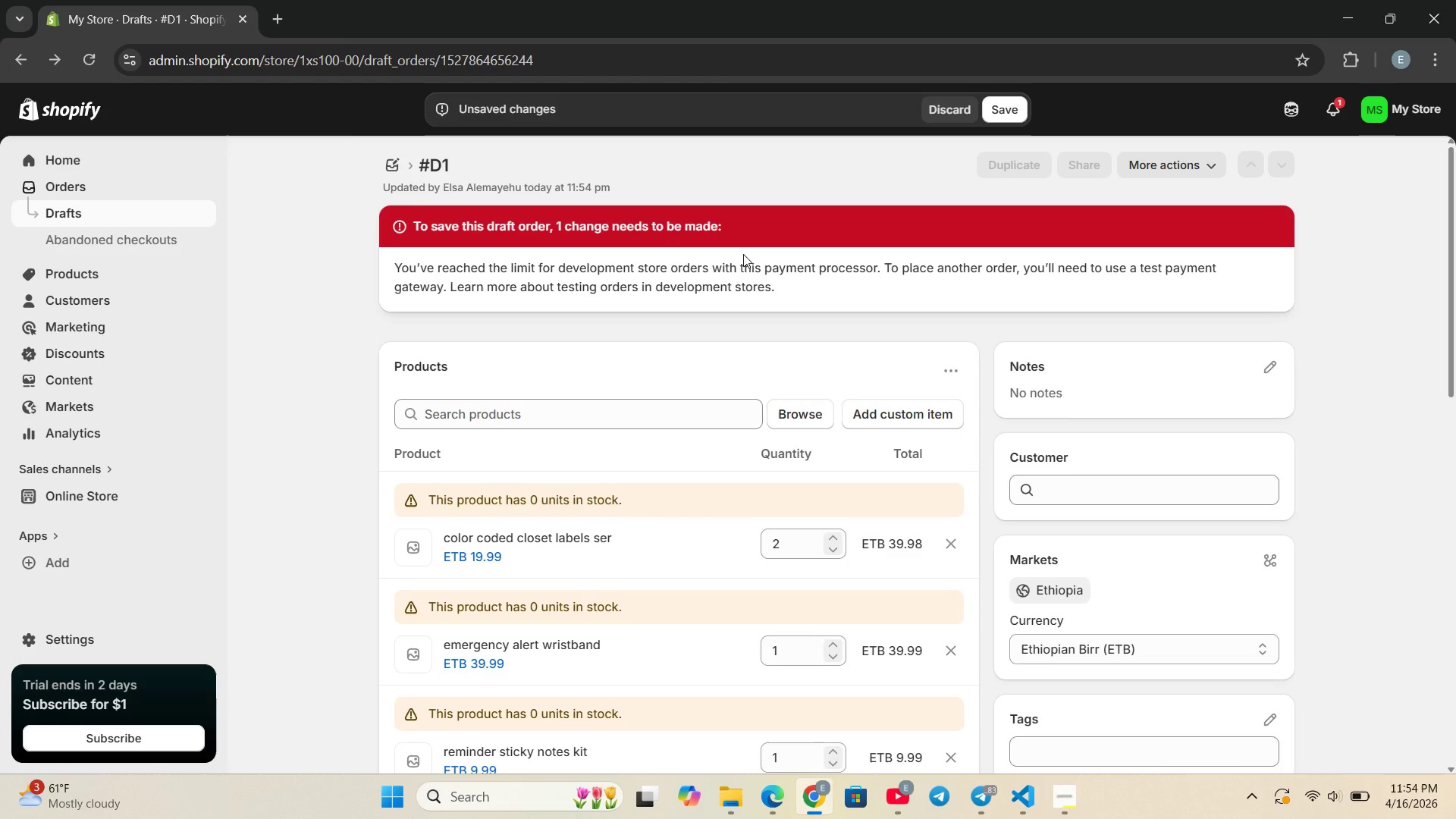 
left_click([667, 226])
 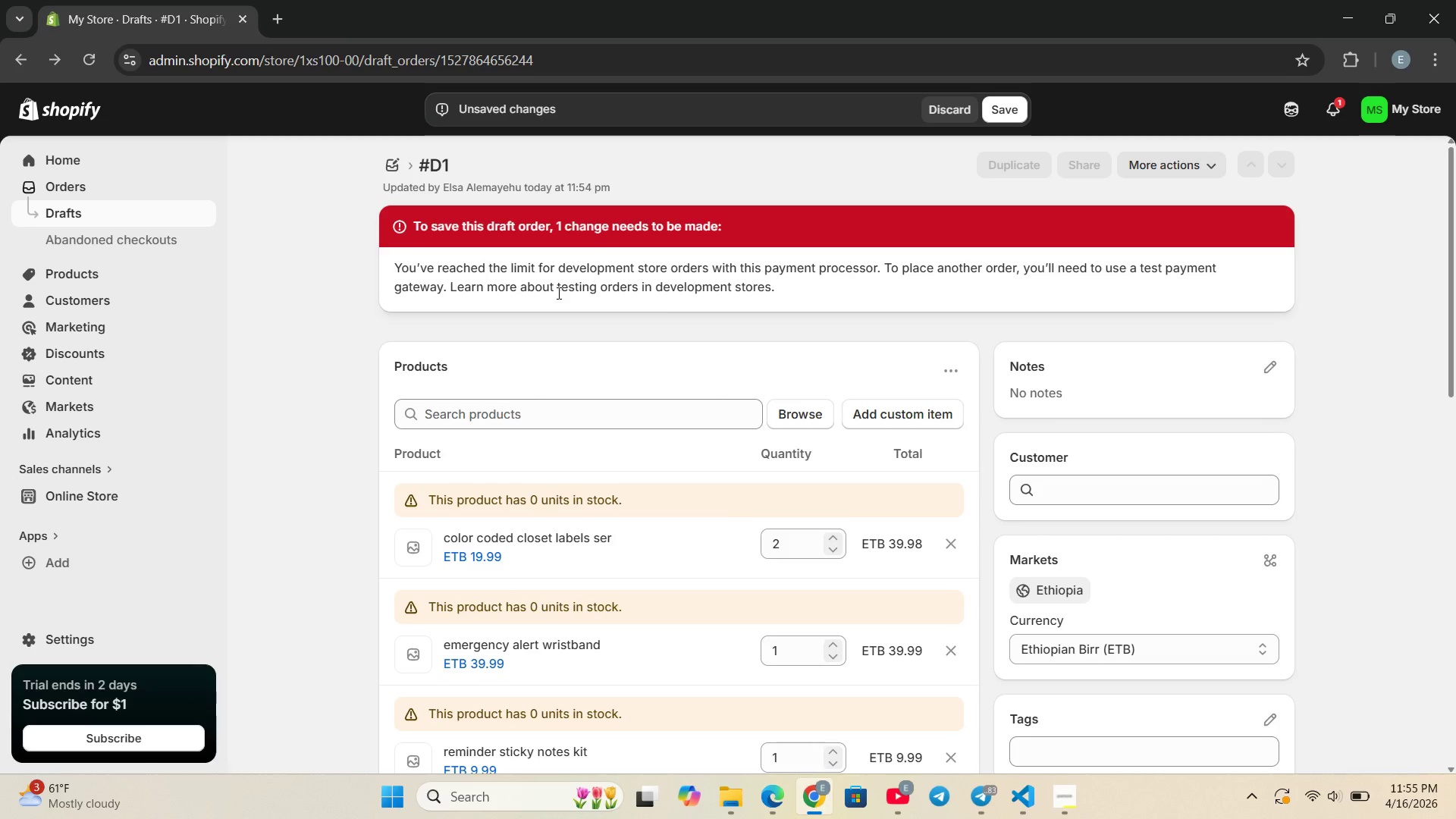 
wait(11.94)
 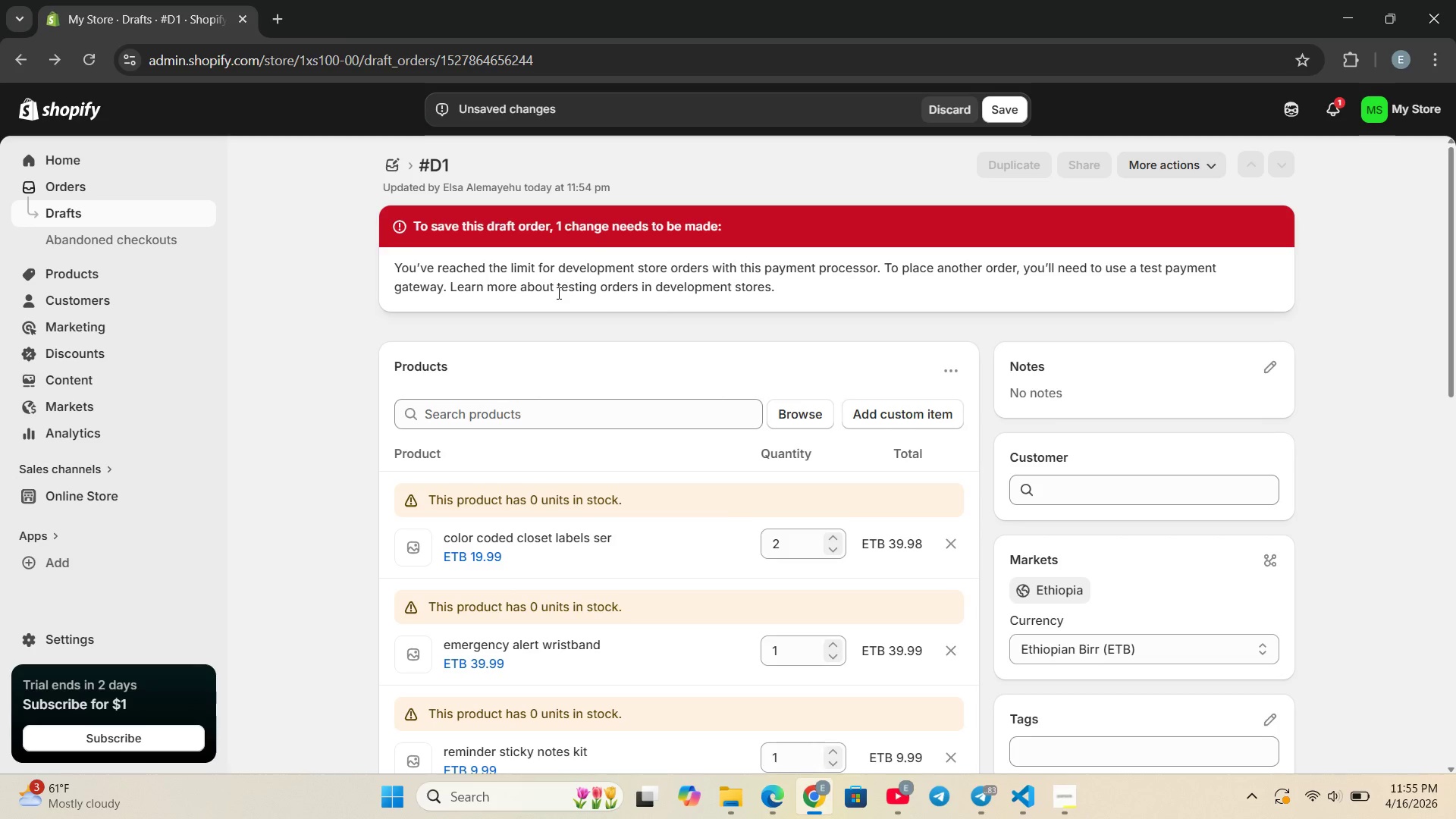 
left_click([998, 100])
 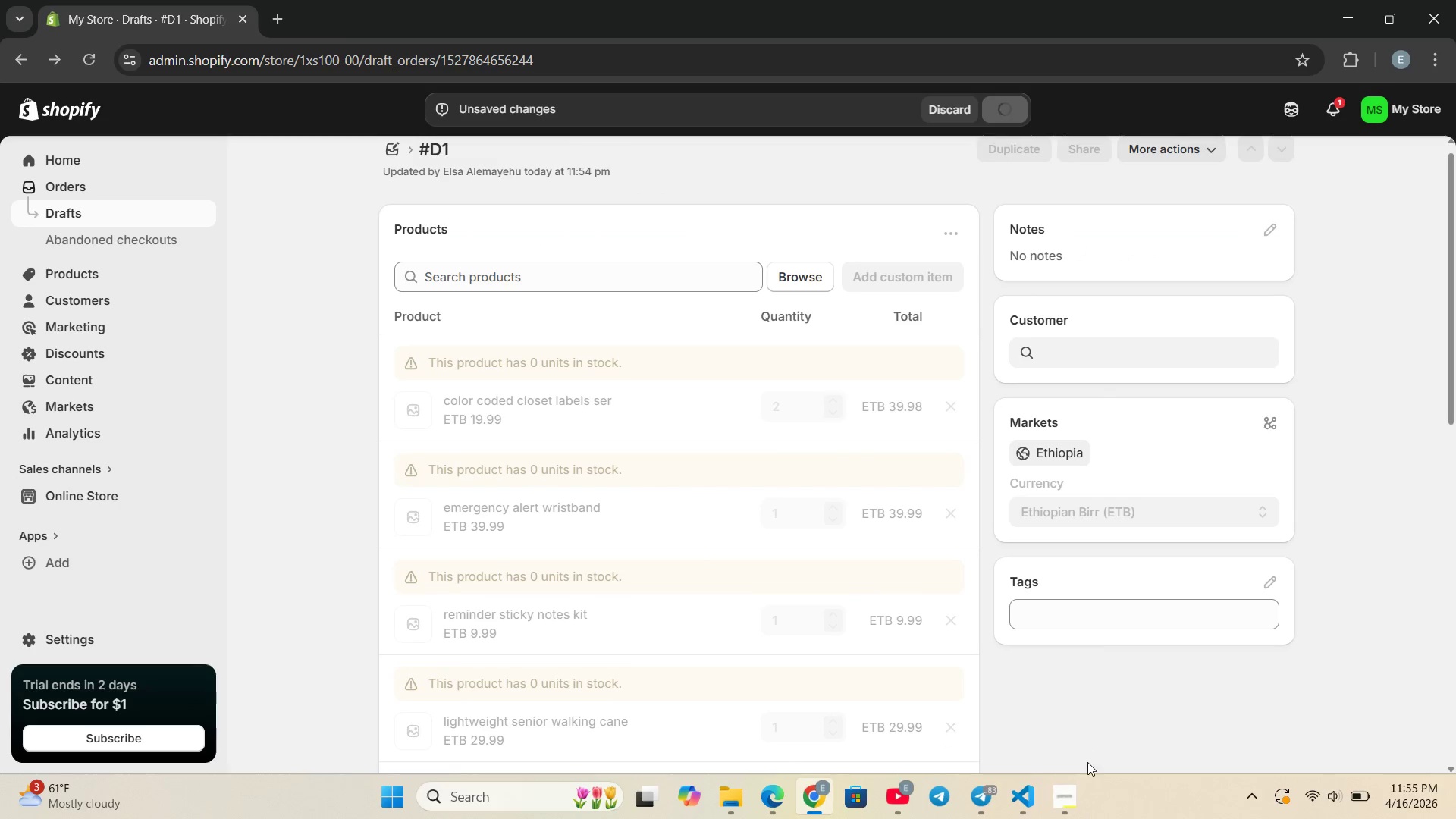 
left_click([1072, 789])